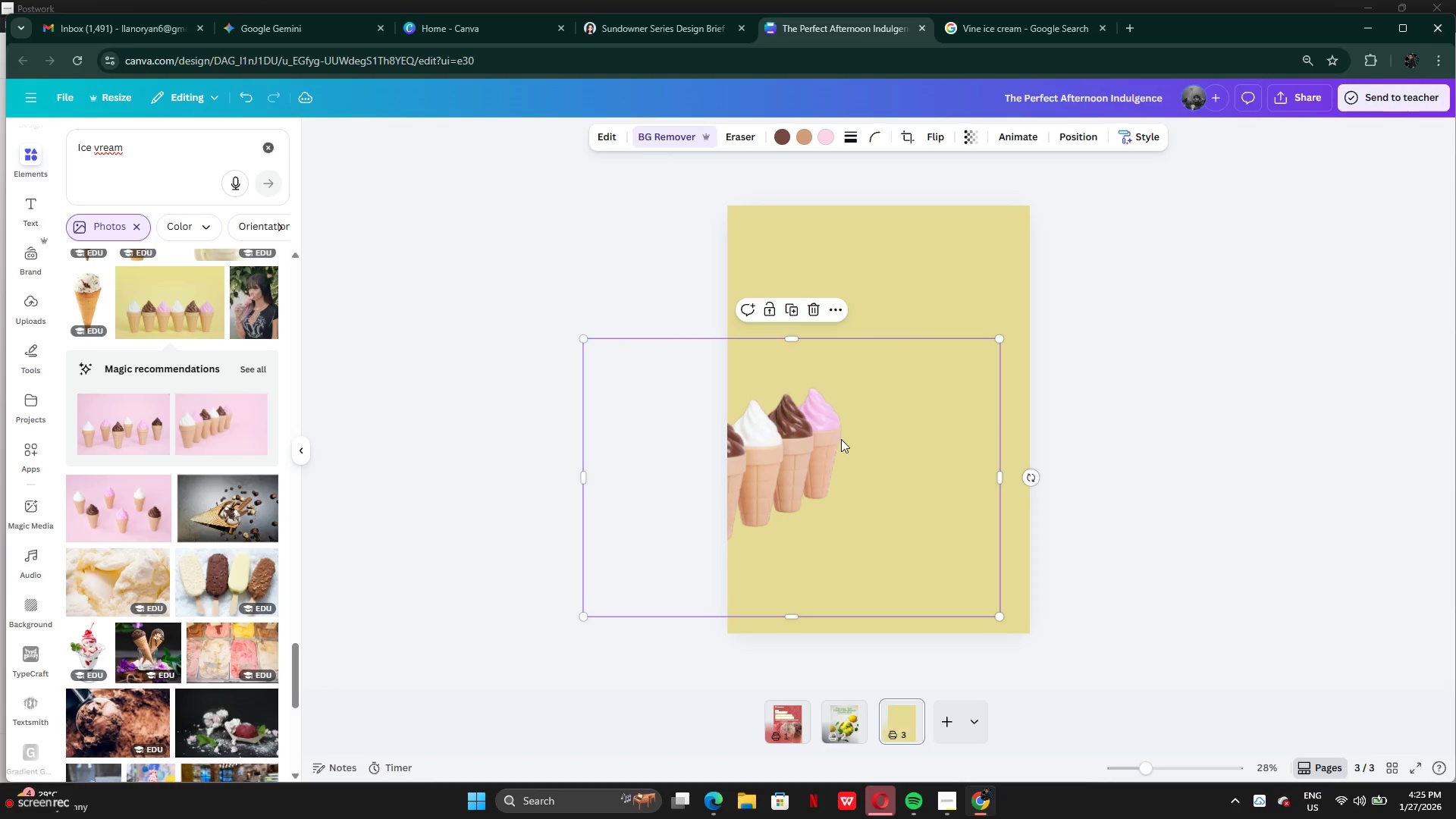 
left_click_drag(start_coordinate=[842, 432], to_coordinate=[868, 466])
 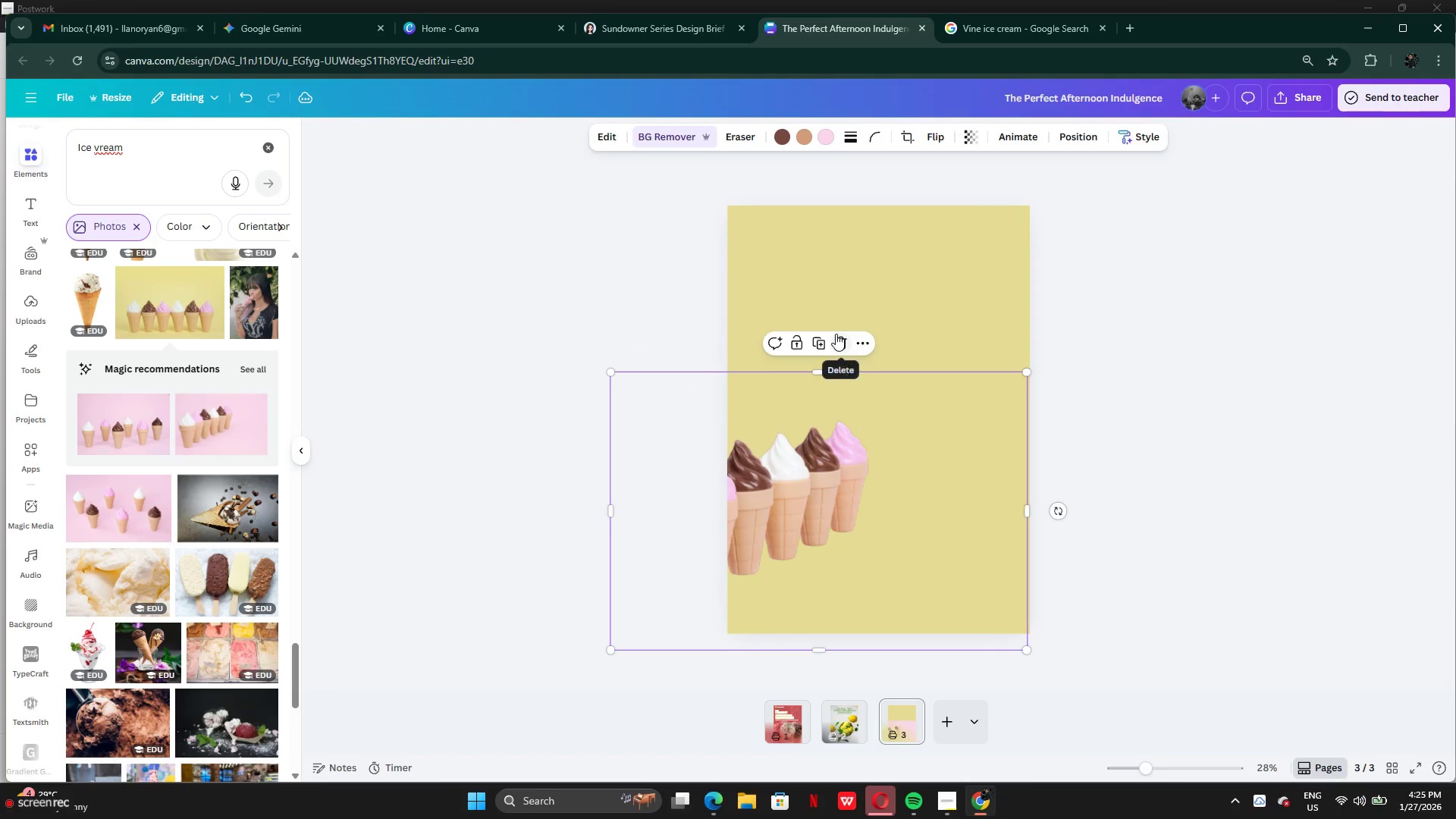 
left_click([836, 338])
 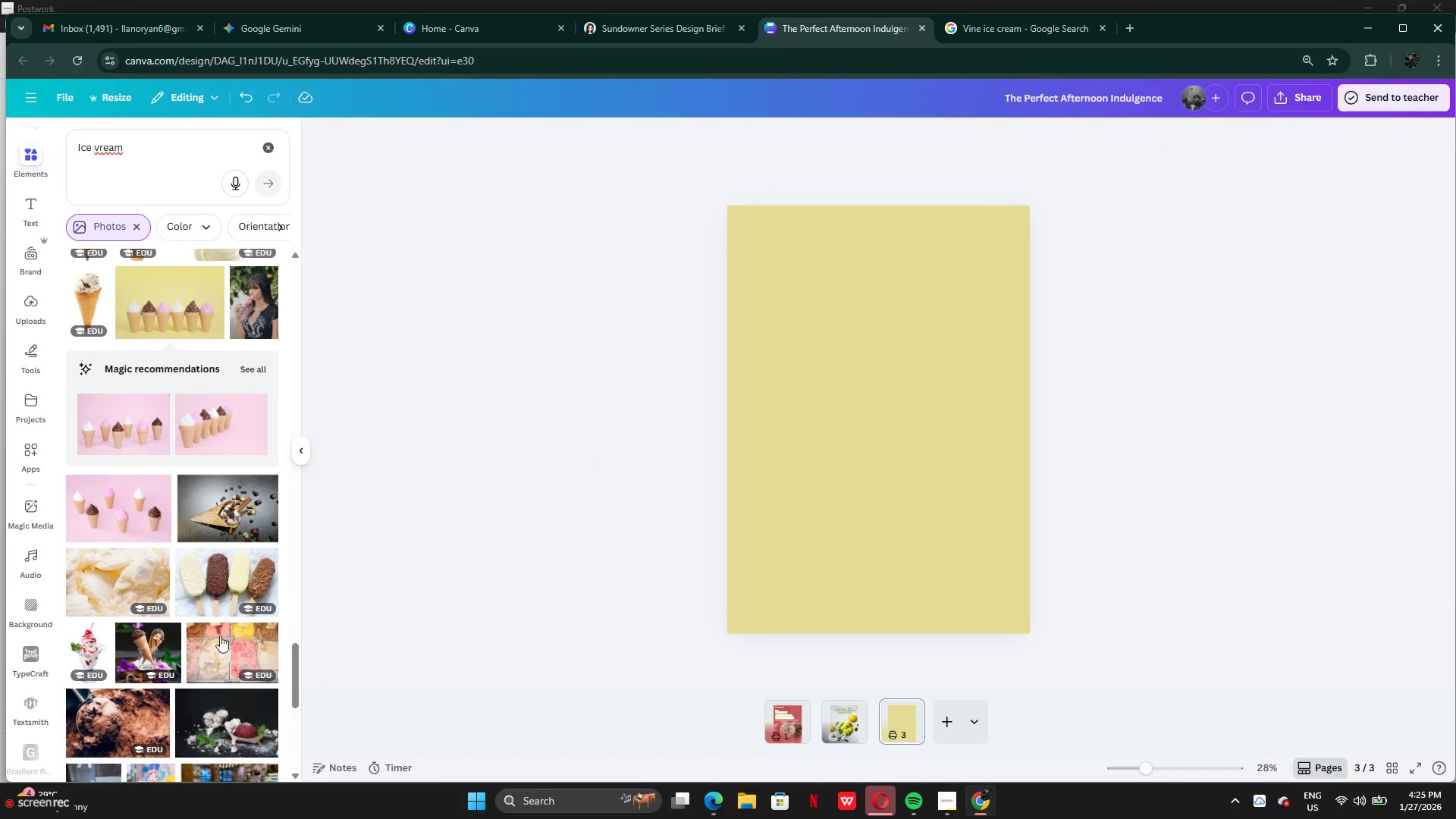 
scroll: coordinate [148, 588], scroll_direction: down, amount: 9.0
 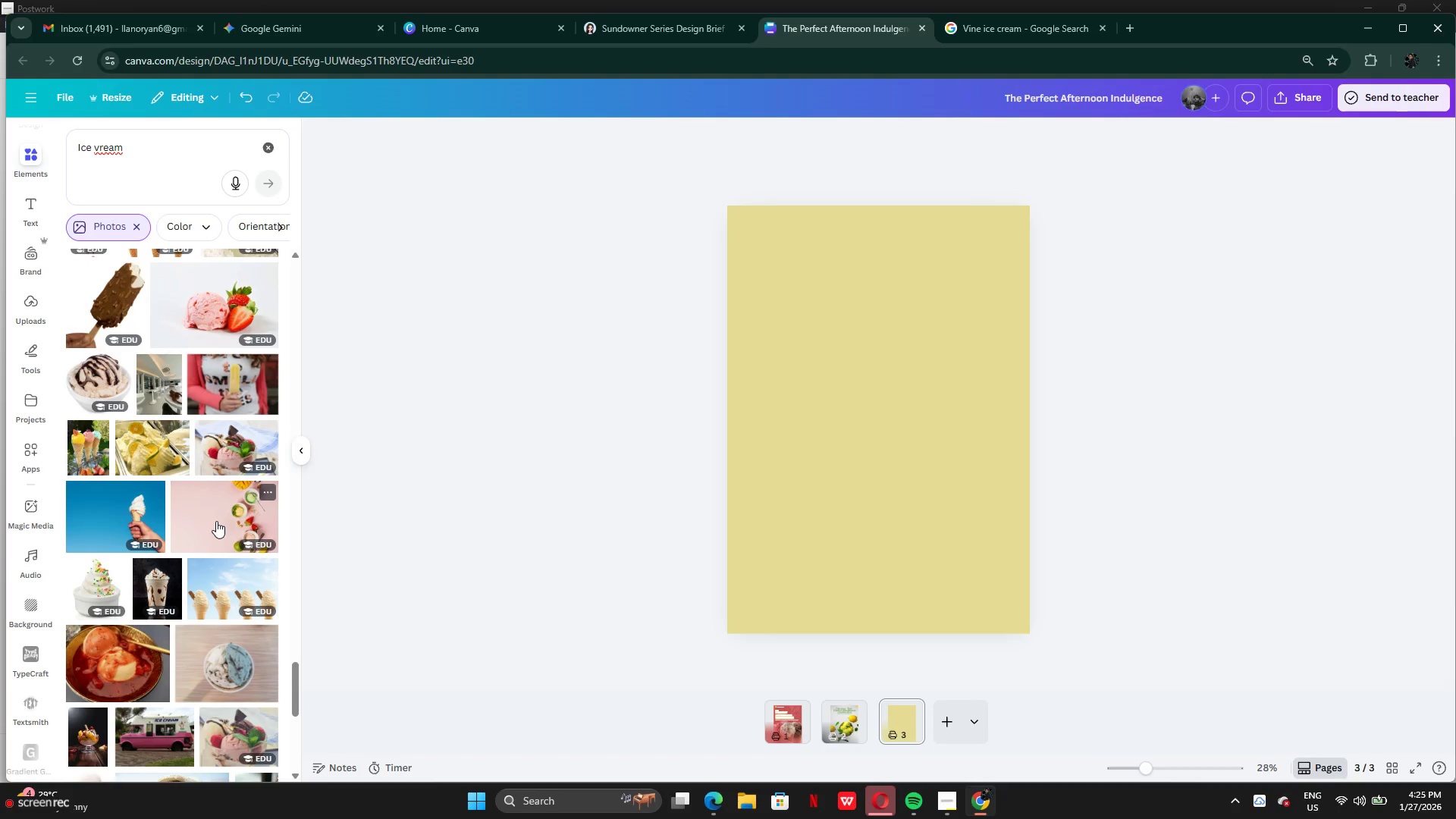 
left_click([214, 521])
 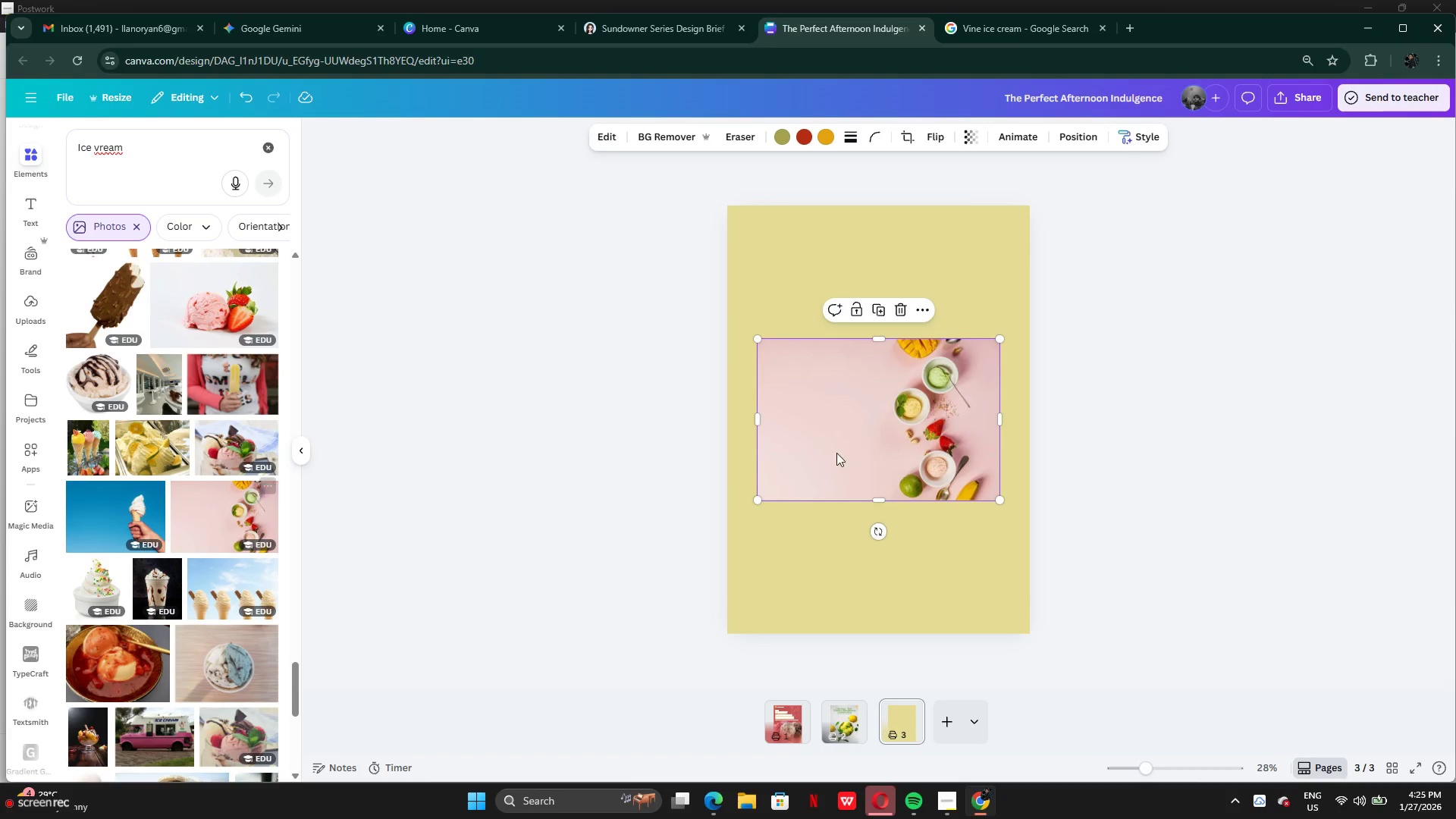 
mouse_move([849, 467])
 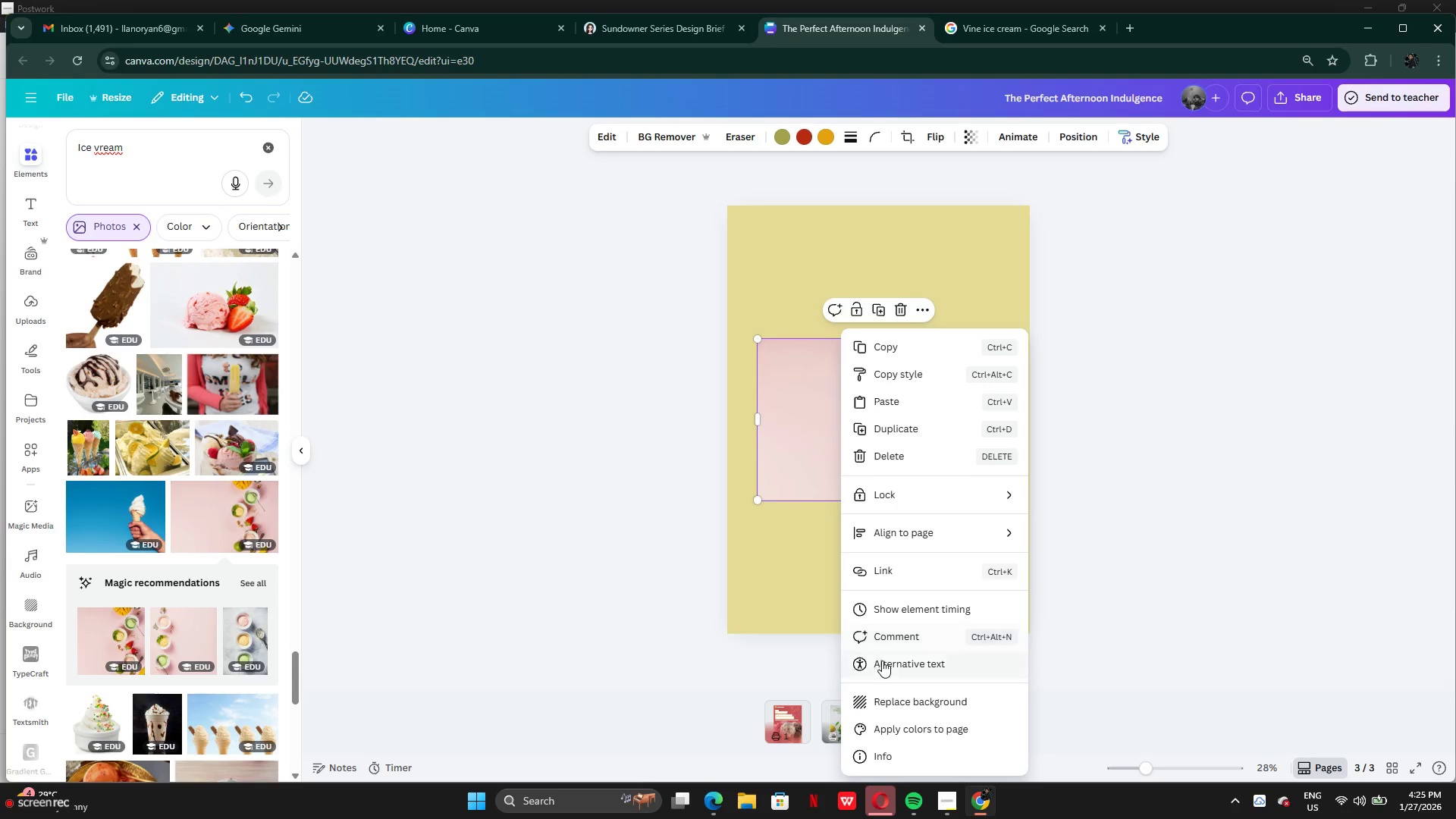 
mouse_move([891, 673])
 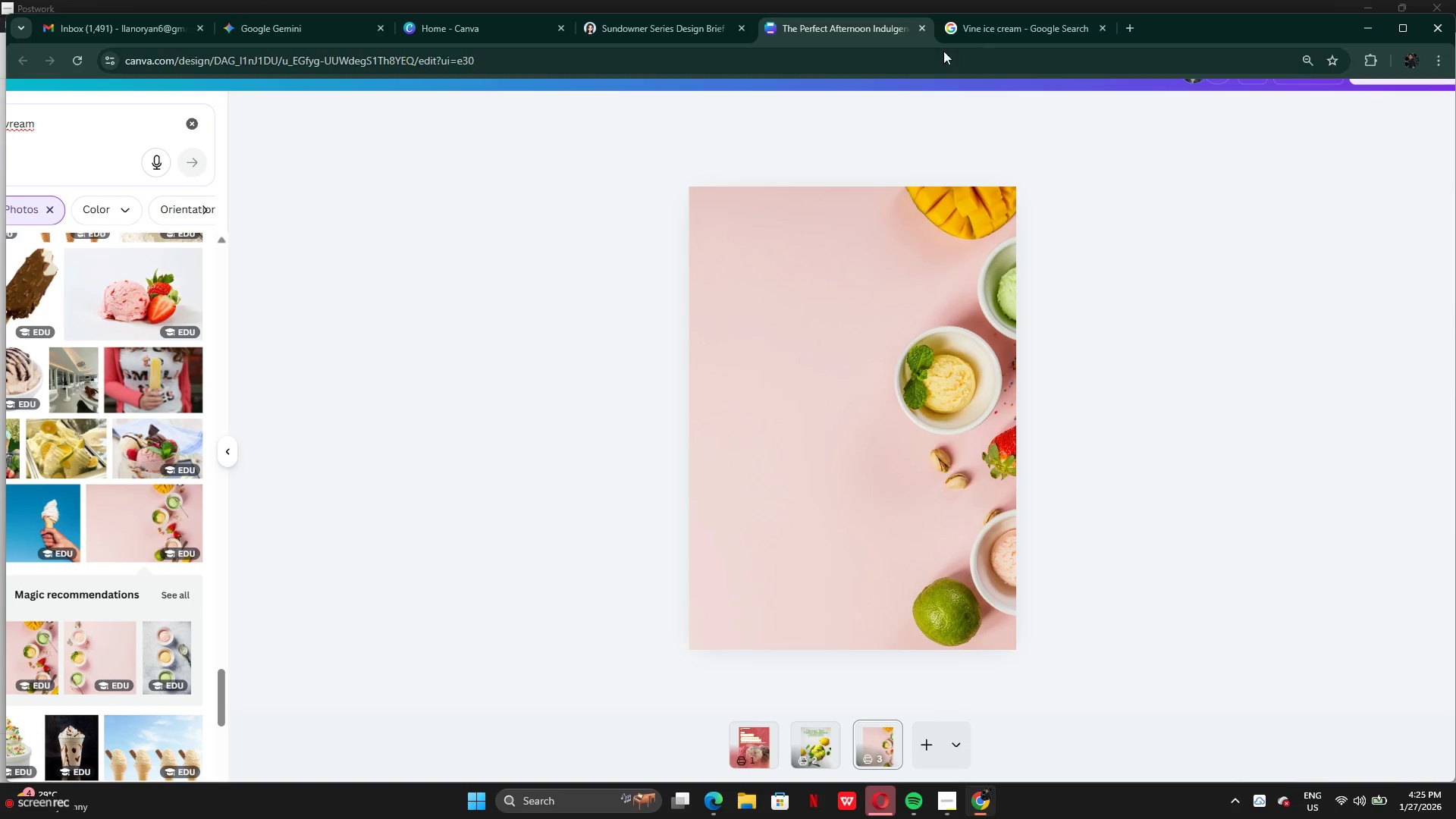 
left_click([940, 803])